 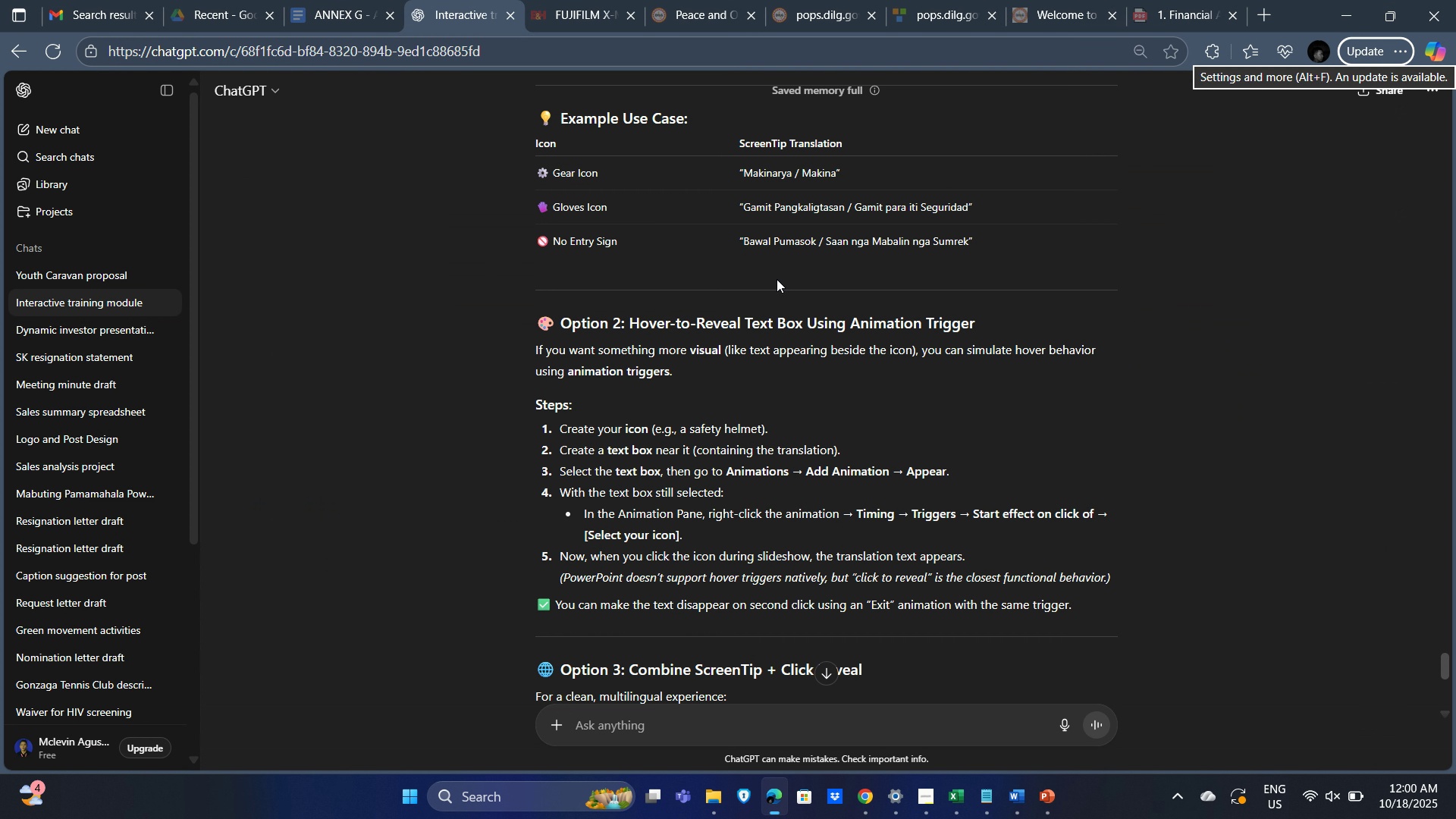 
scroll: coordinate [761, 522], scroll_direction: down, amount: 4.0
 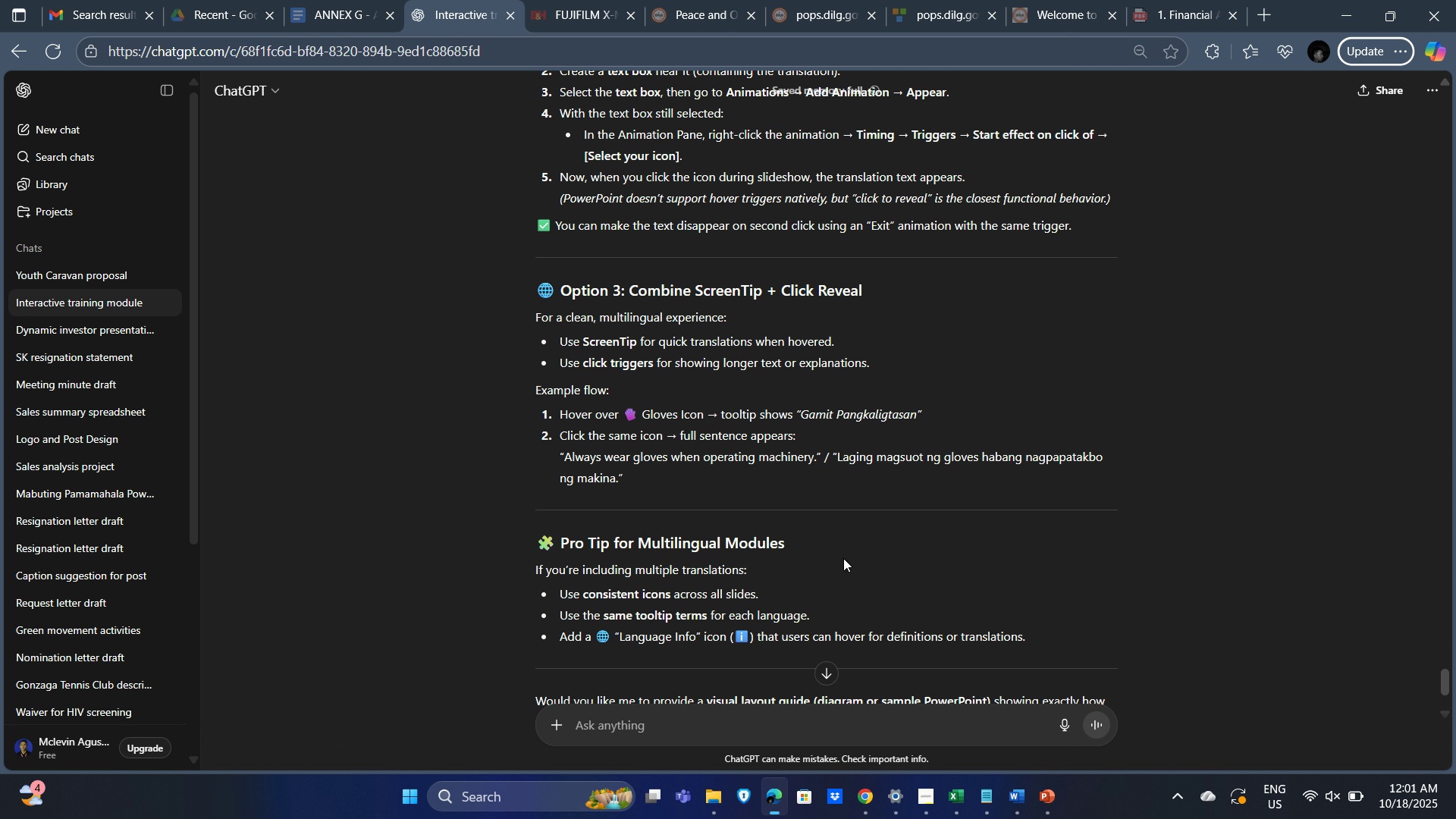 
wait(16.69)
 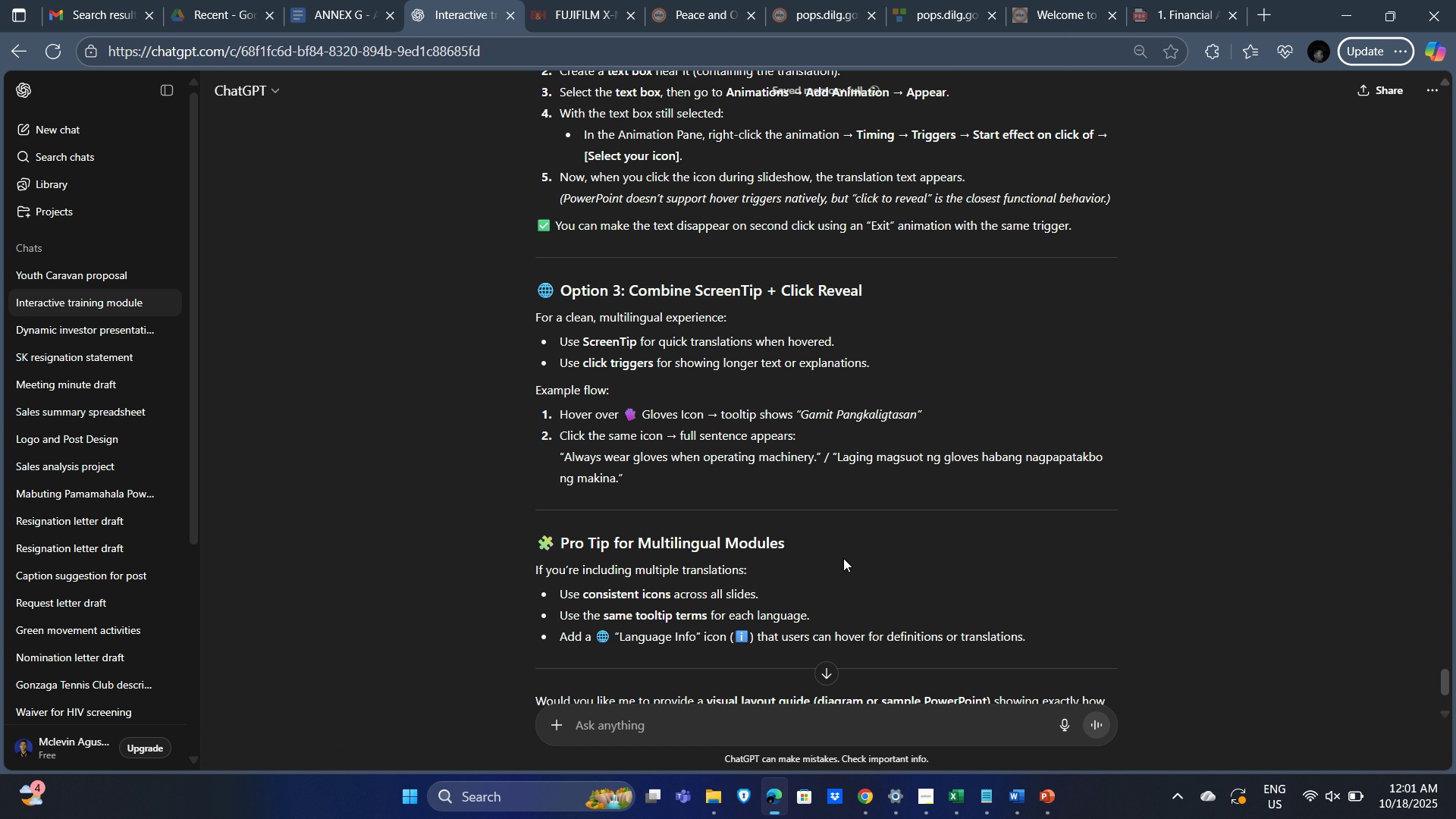 
scroll: coordinate [915, 585], scroll_direction: down, amount: 1.0
 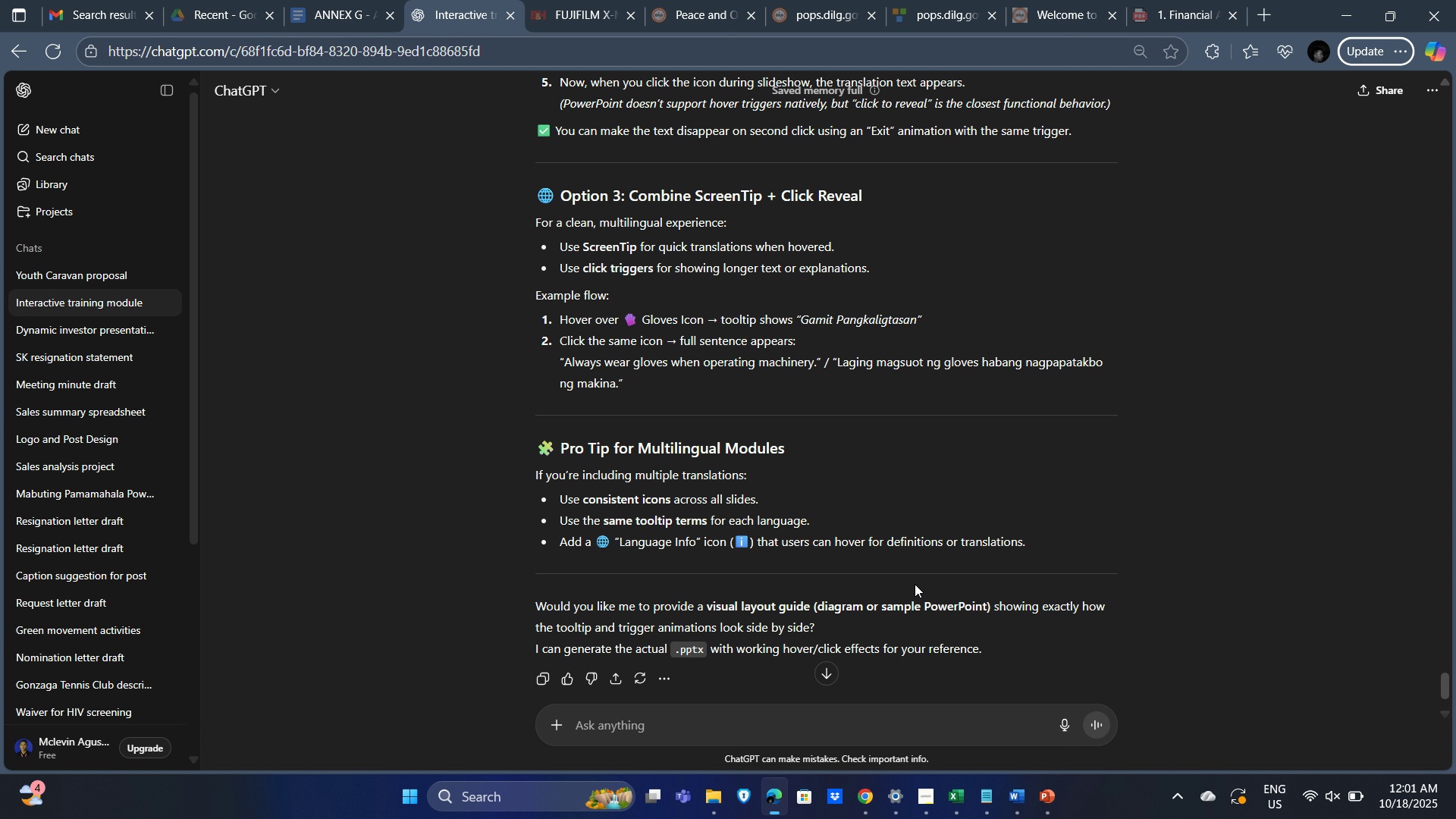 
wait(12.99)
 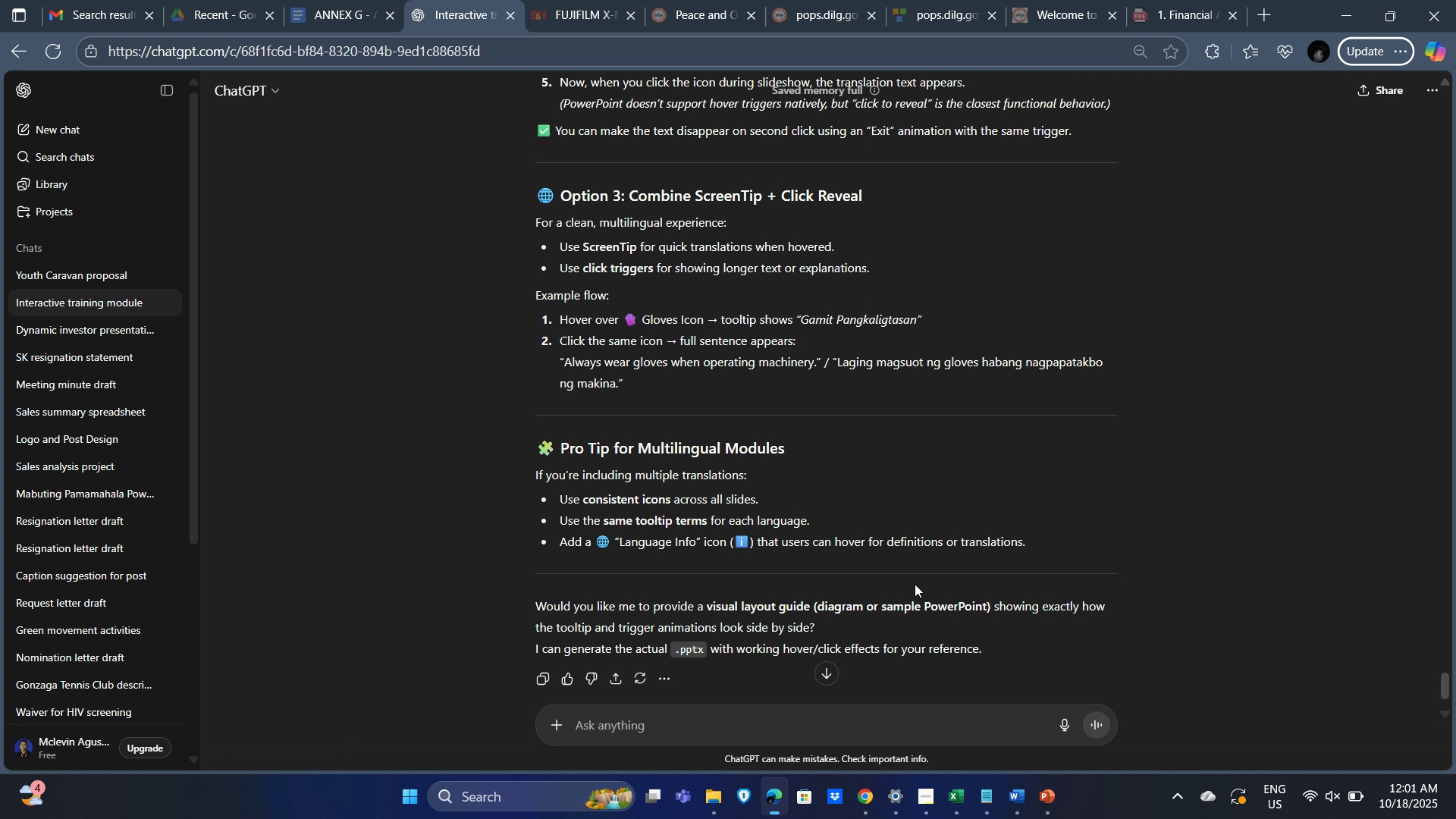 
scroll: coordinate [868, 608], scroll_direction: down, amount: 1.0
 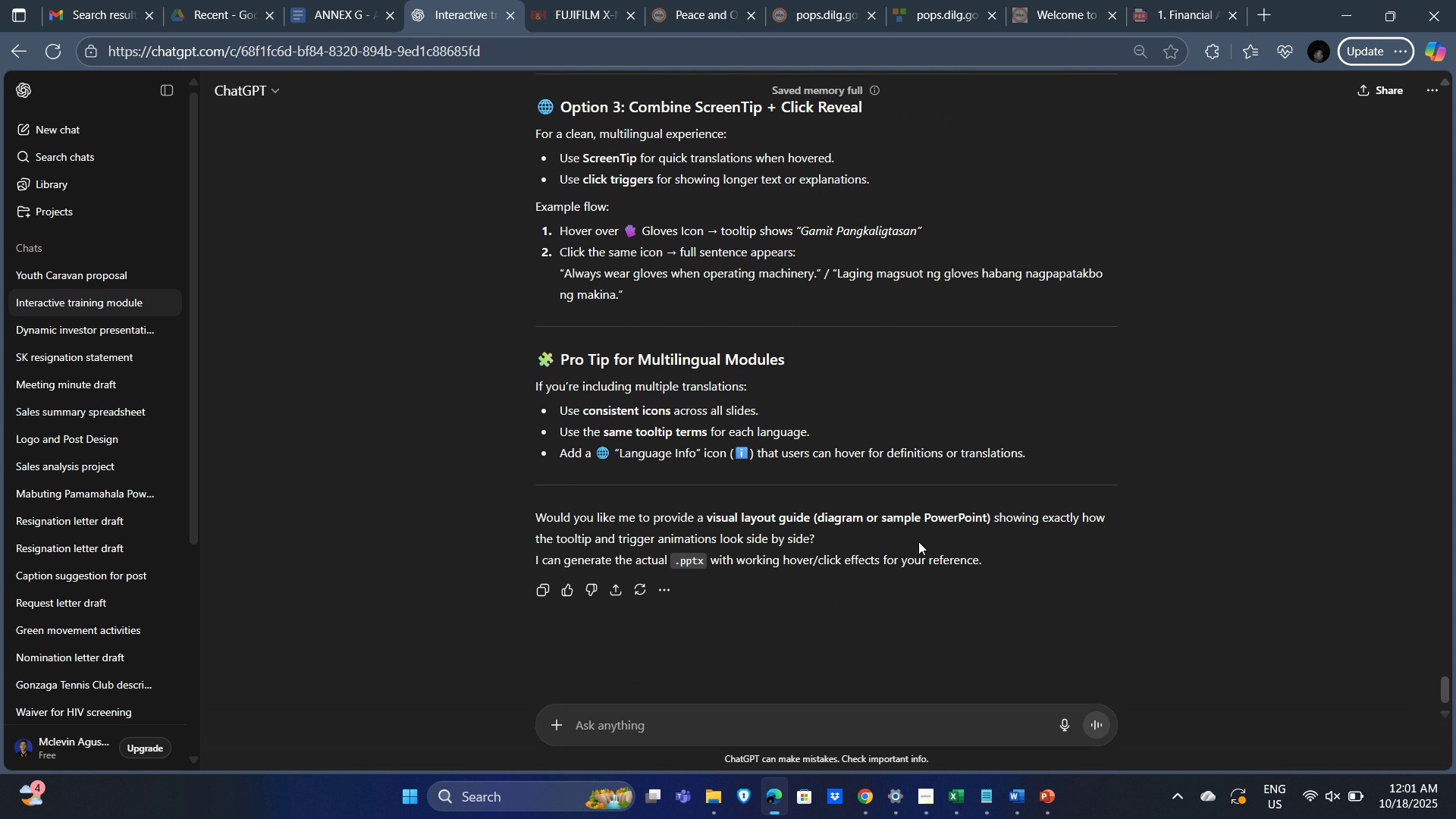 
scroll: coordinate [949, 547], scroll_direction: up, amount: 6.0
 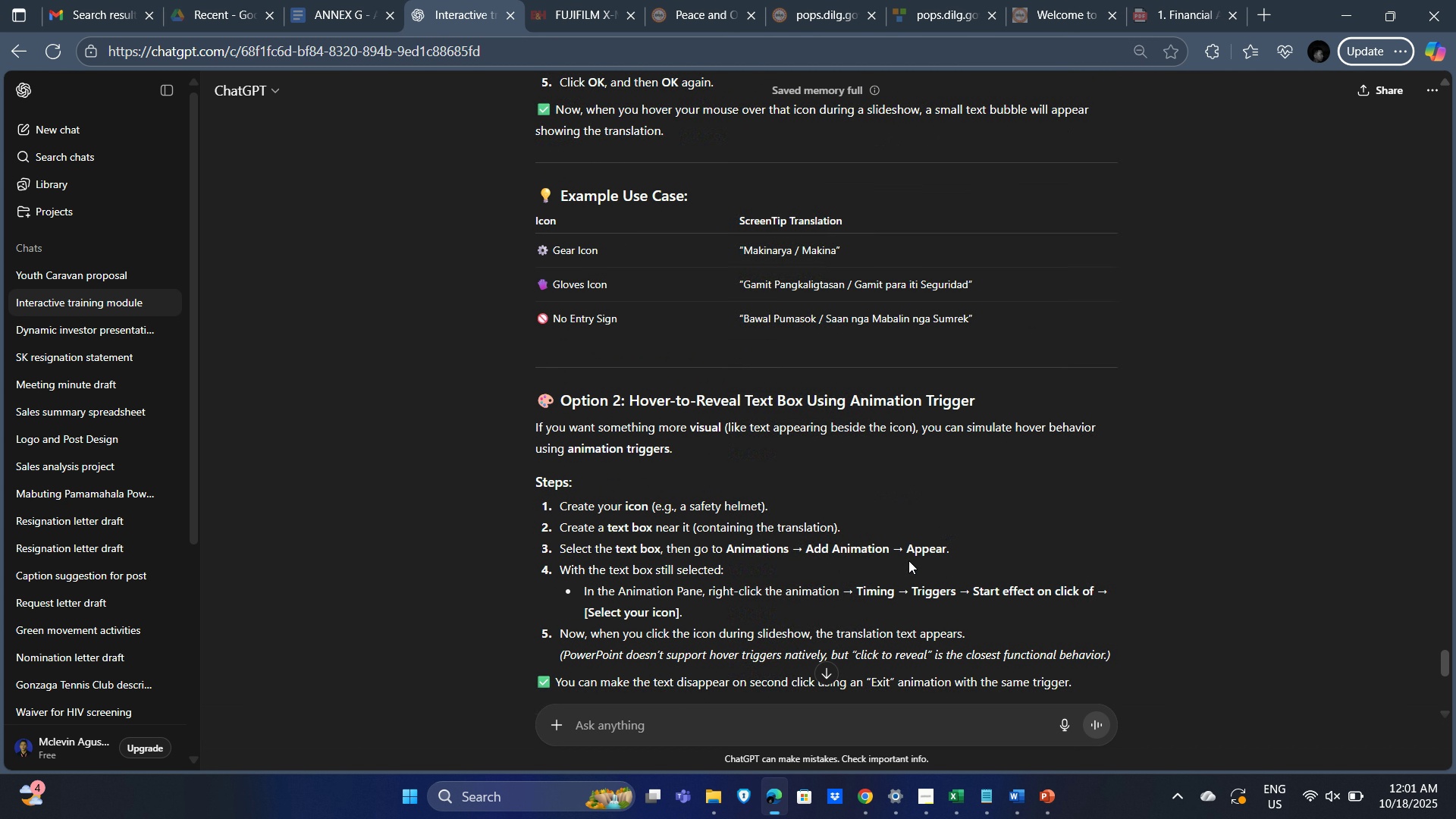 
scroll: coordinate [908, 560], scroll_direction: none, amount: 0.0
 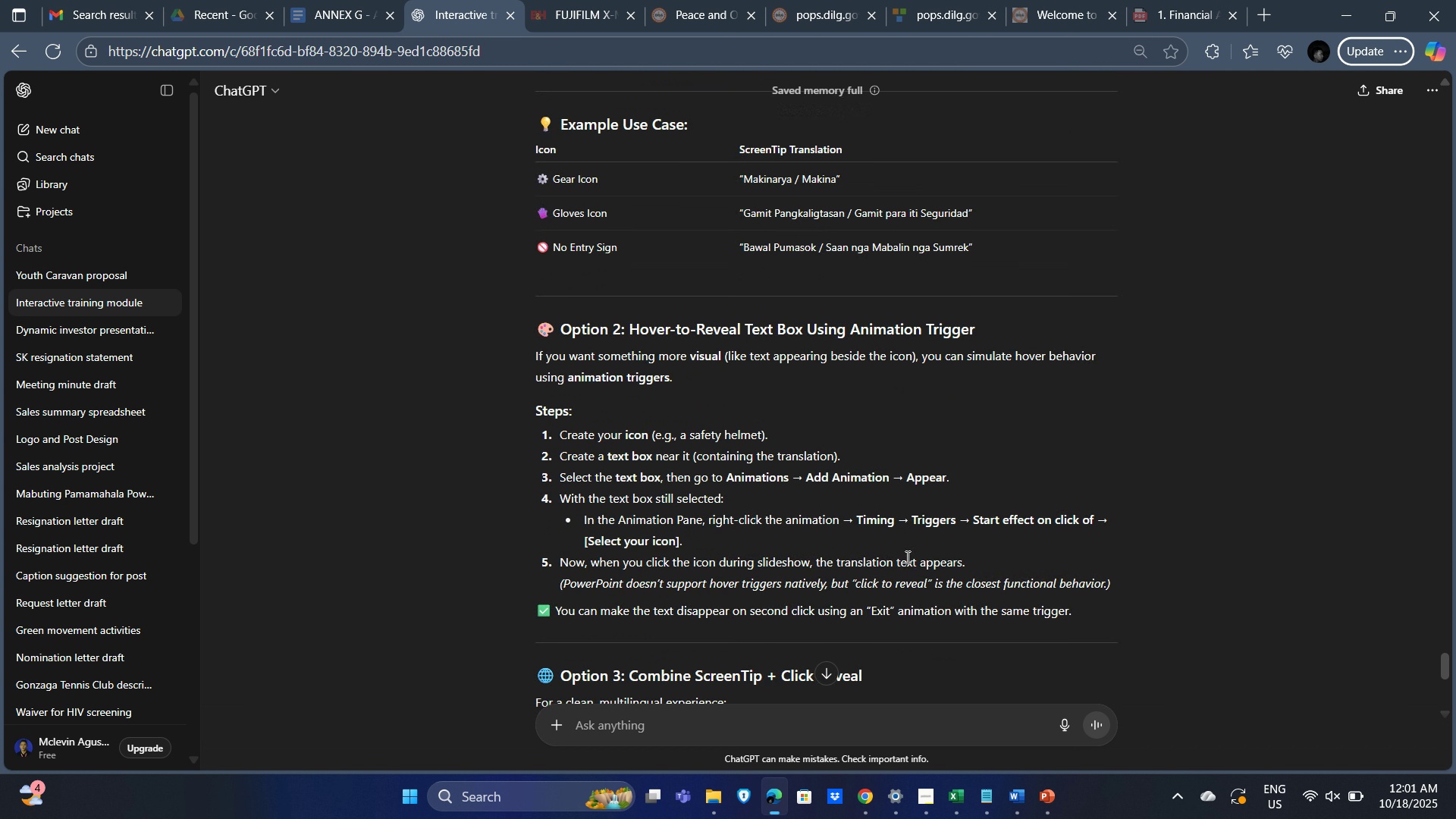 
scroll: coordinate [906, 555], scroll_direction: up, amount: 5.0
 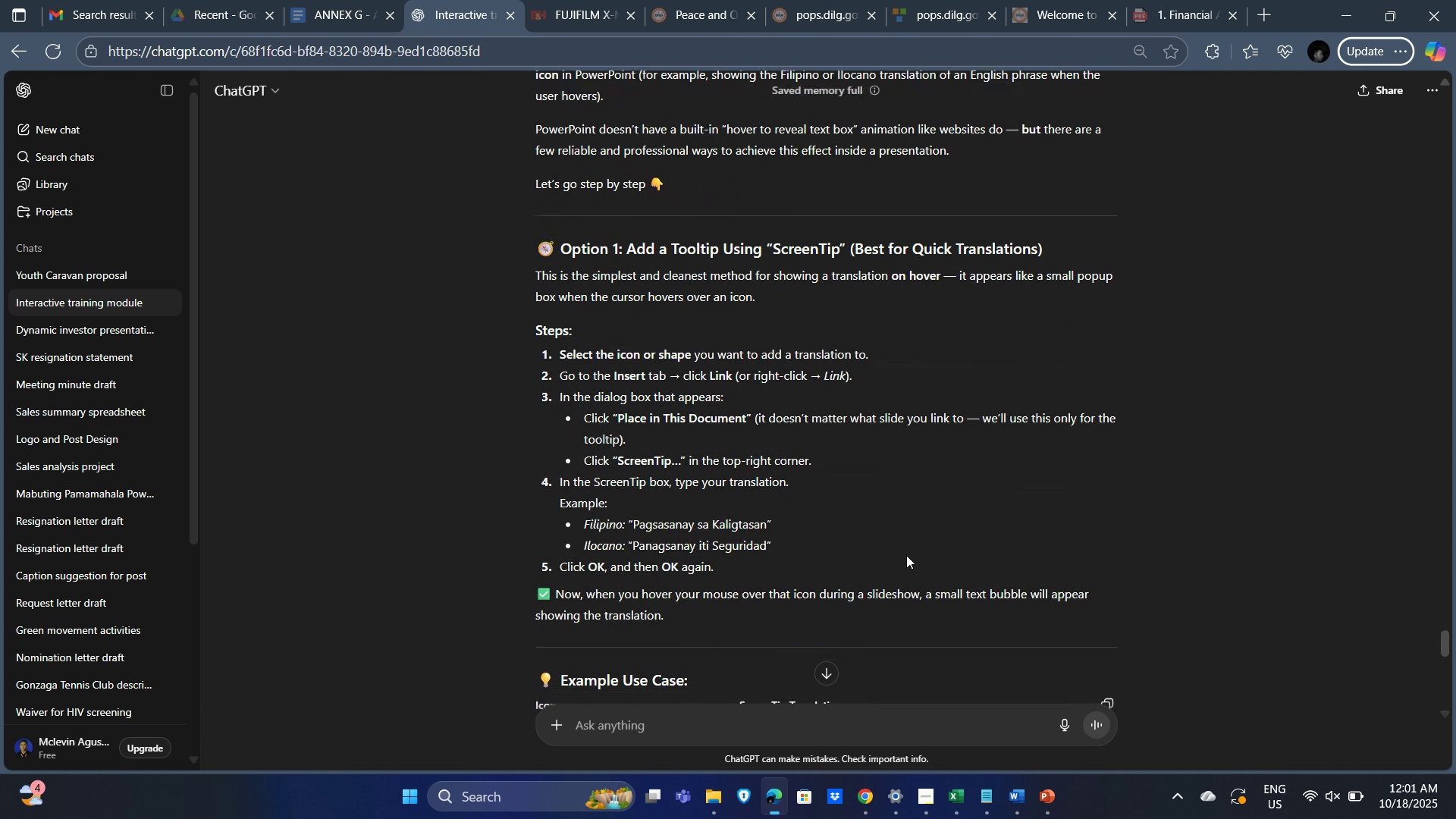 
scroll: coordinate [886, 551], scroll_direction: down, amount: 5.0